 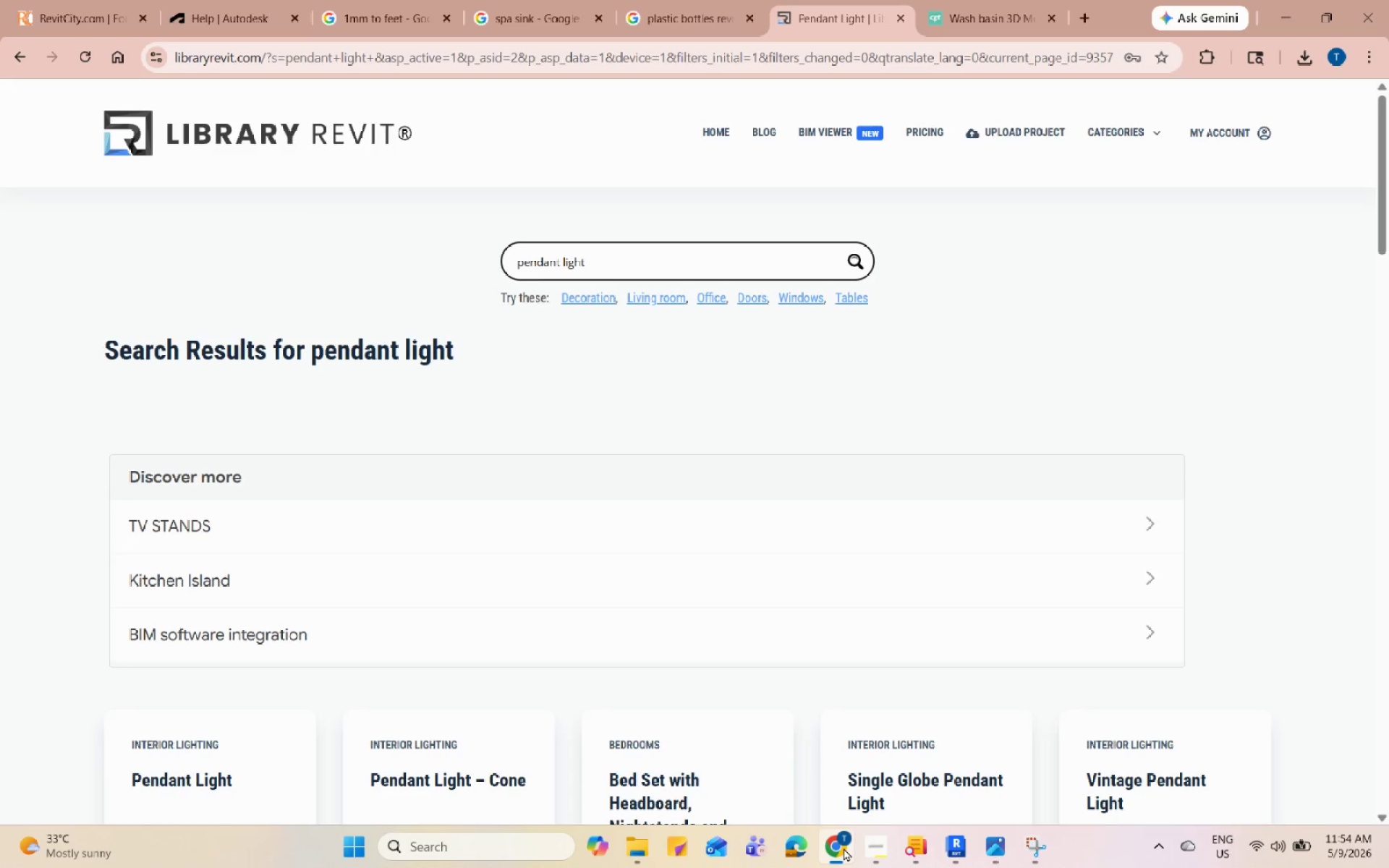 
scroll: coordinate [721, 535], scroll_direction: down, amount: 18.0
 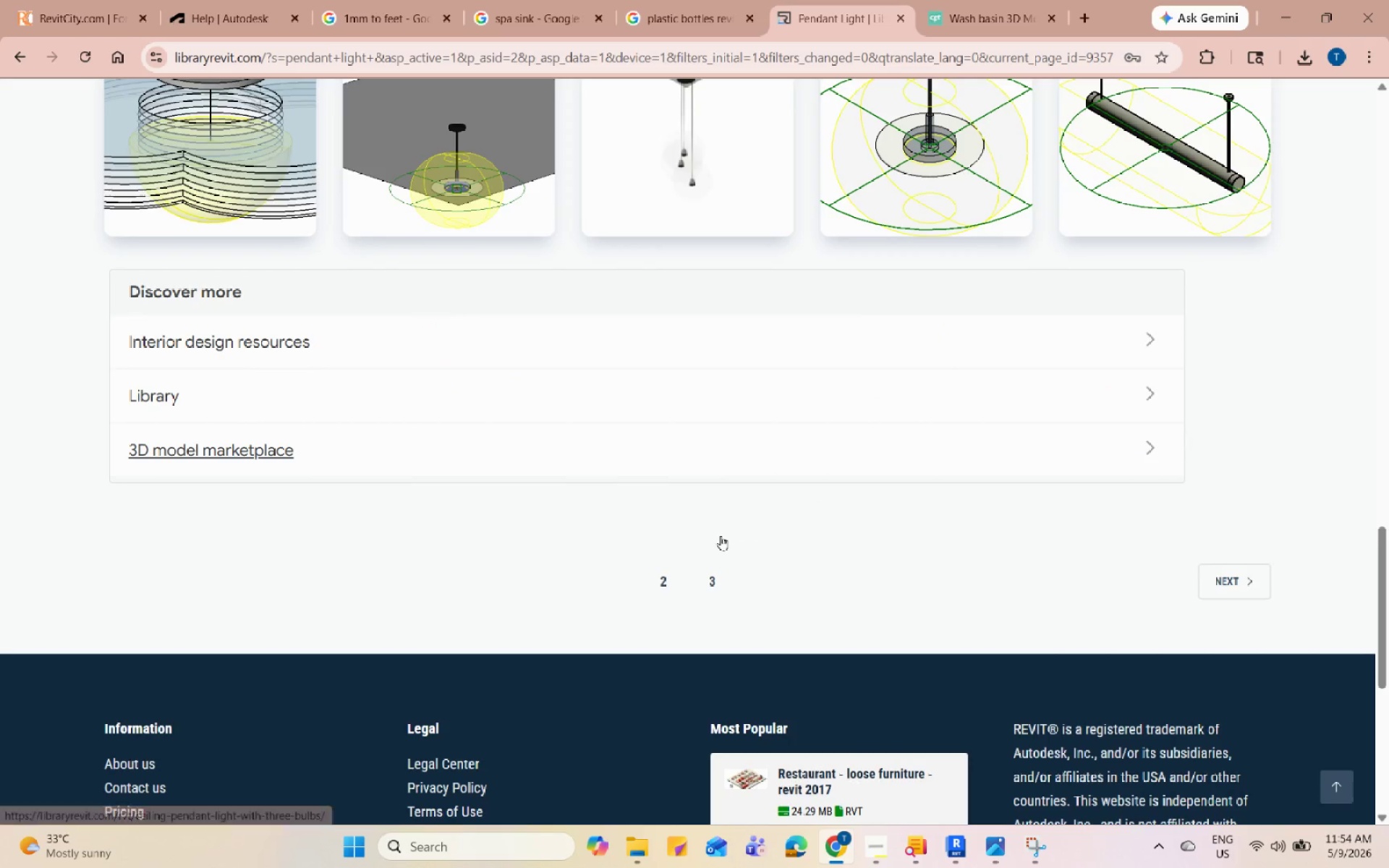 
scroll: coordinate [244, 437], scroll_direction: up, amount: 7.0
 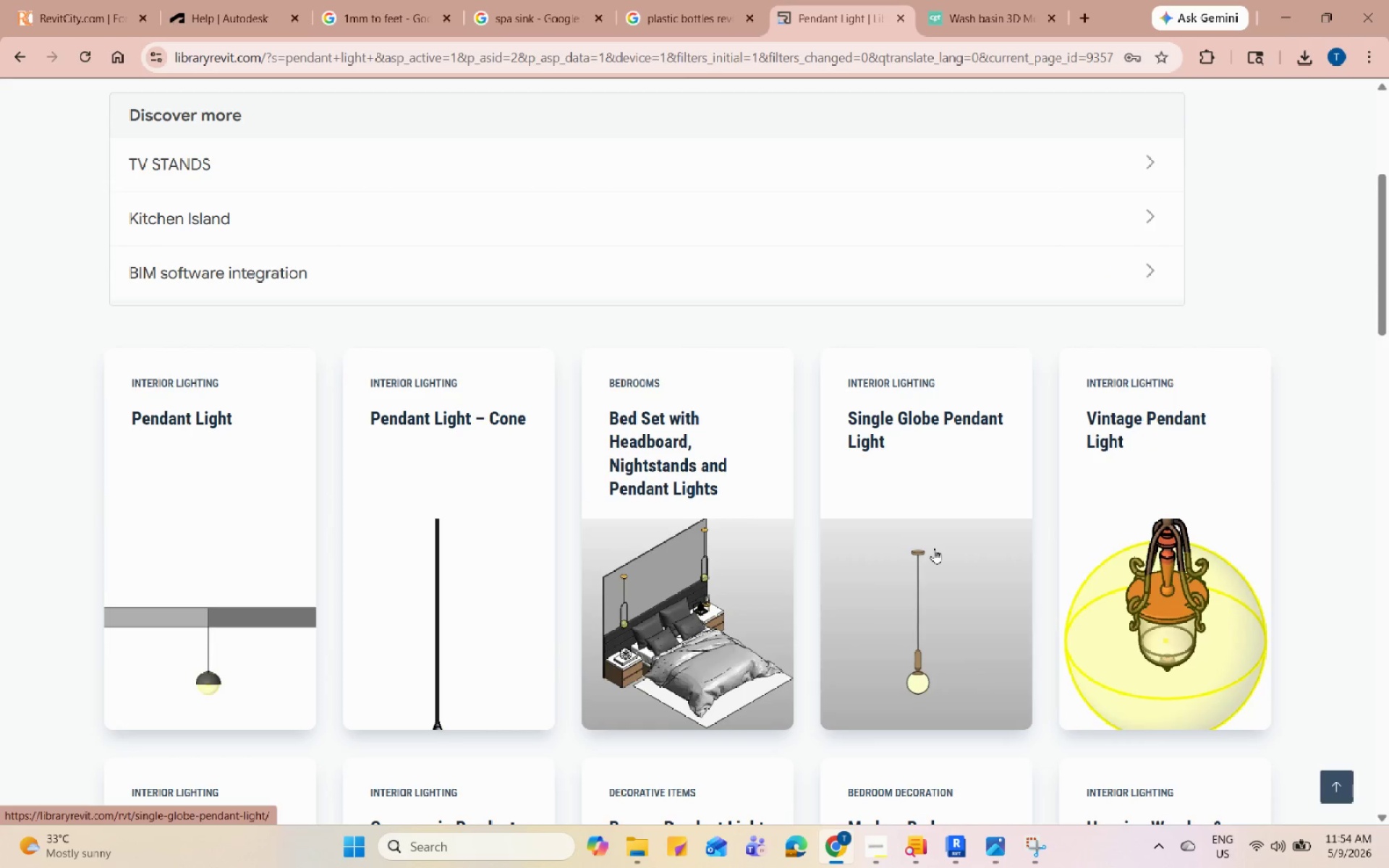 
scroll: coordinate [934, 548], scroll_direction: down, amount: 6.0
 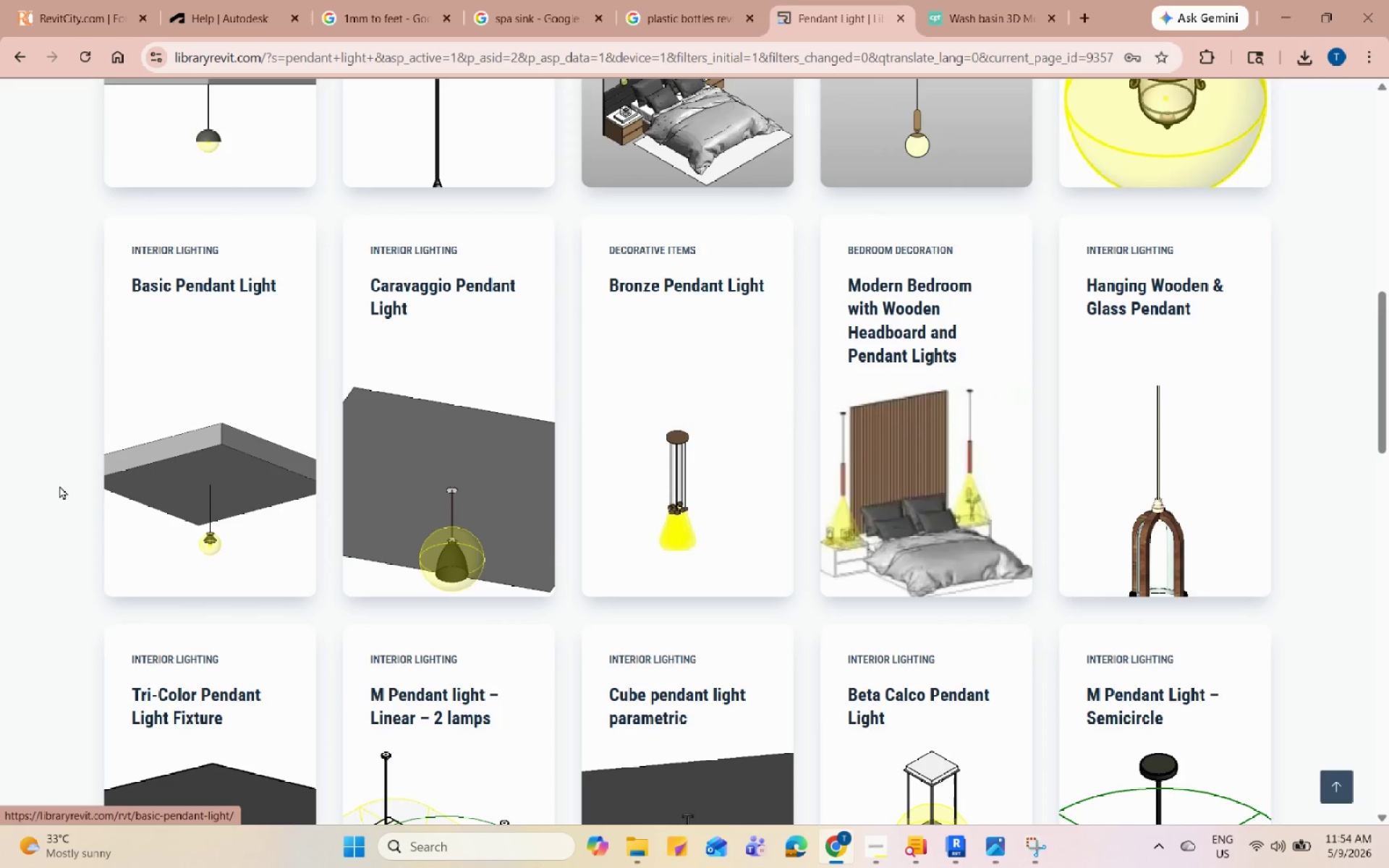 
left_click([184, 469])
 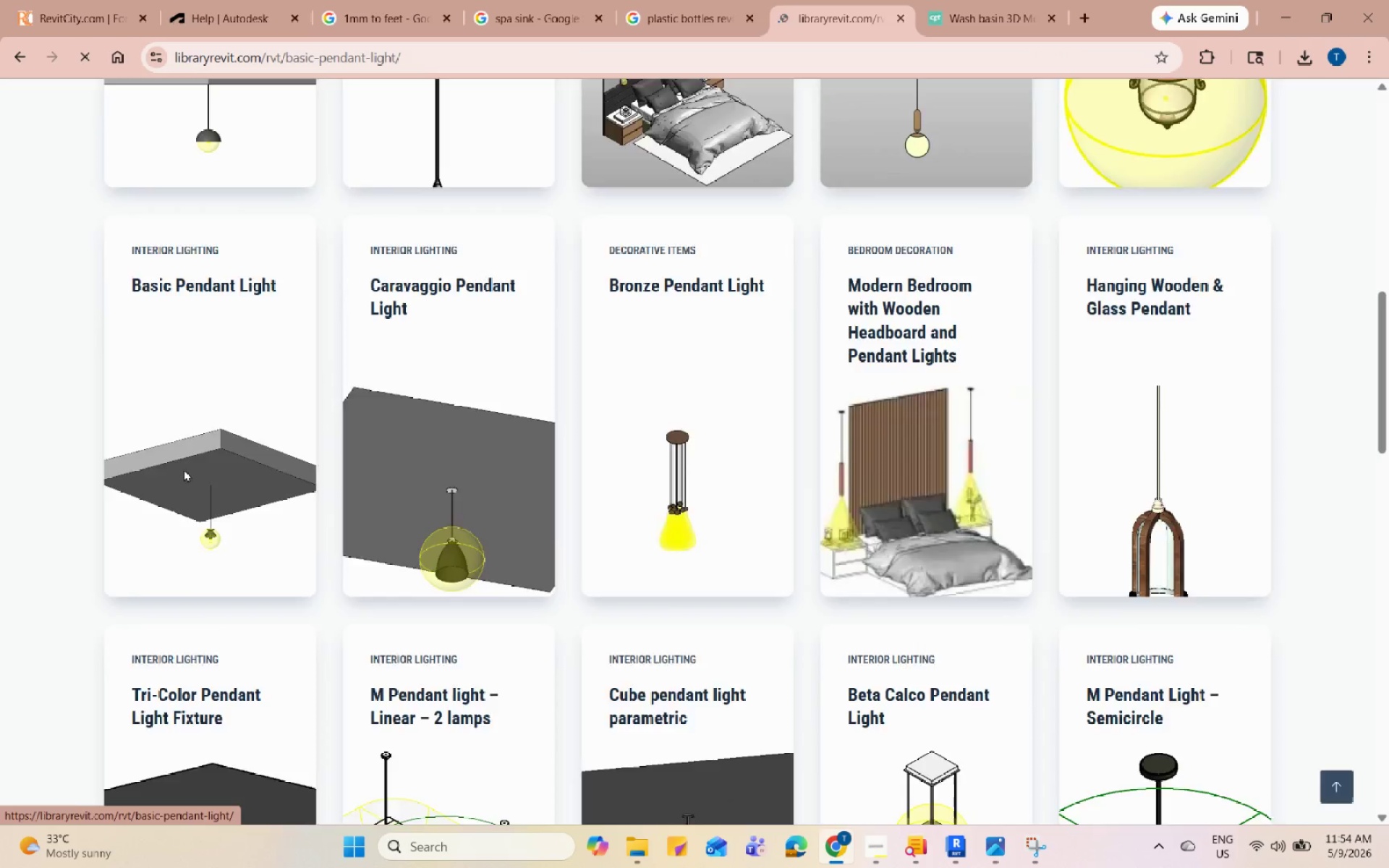 
scroll: coordinate [1205, 796], scroll_direction: down, amount: 4.0
 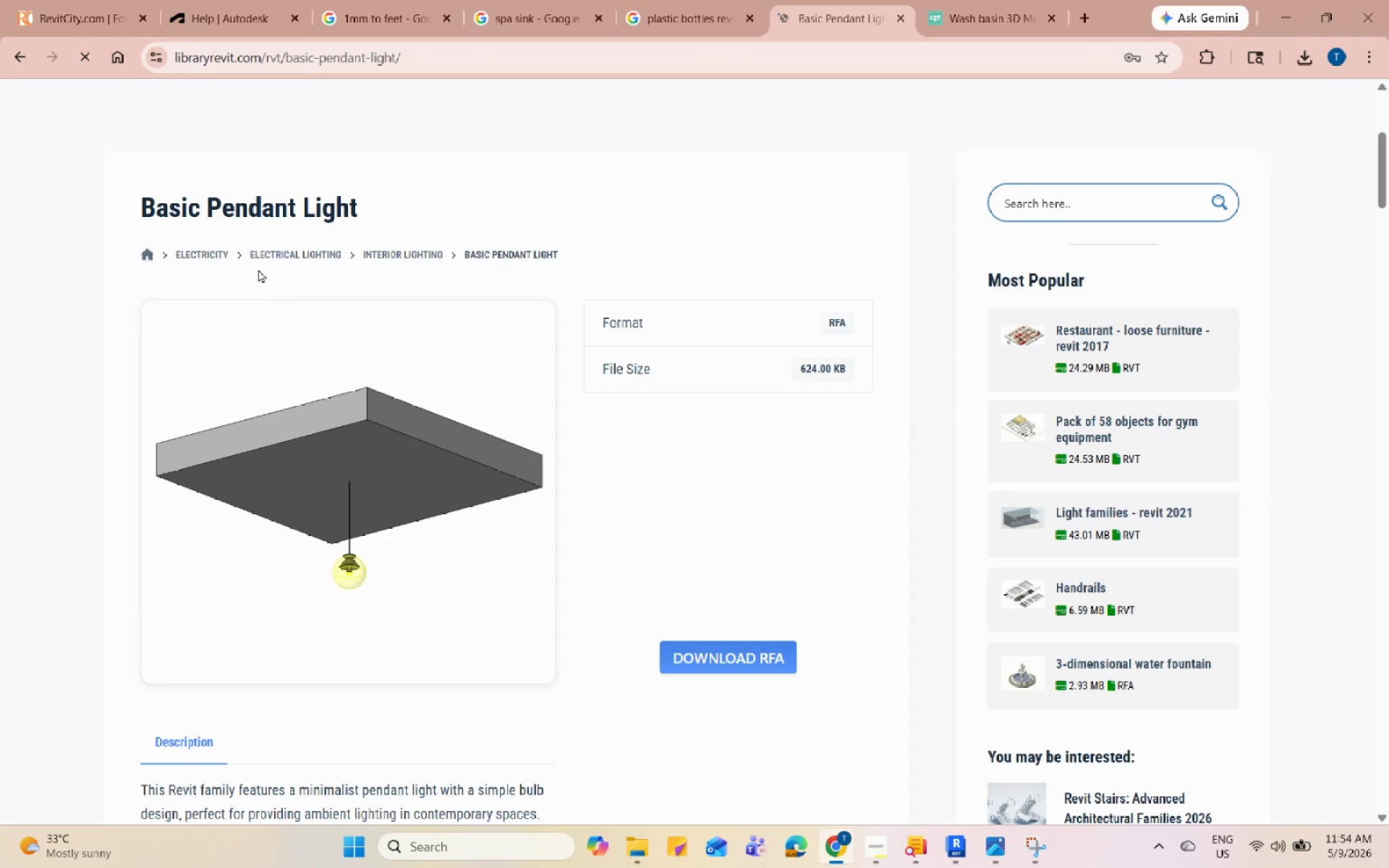 
left_click([22, 54])
 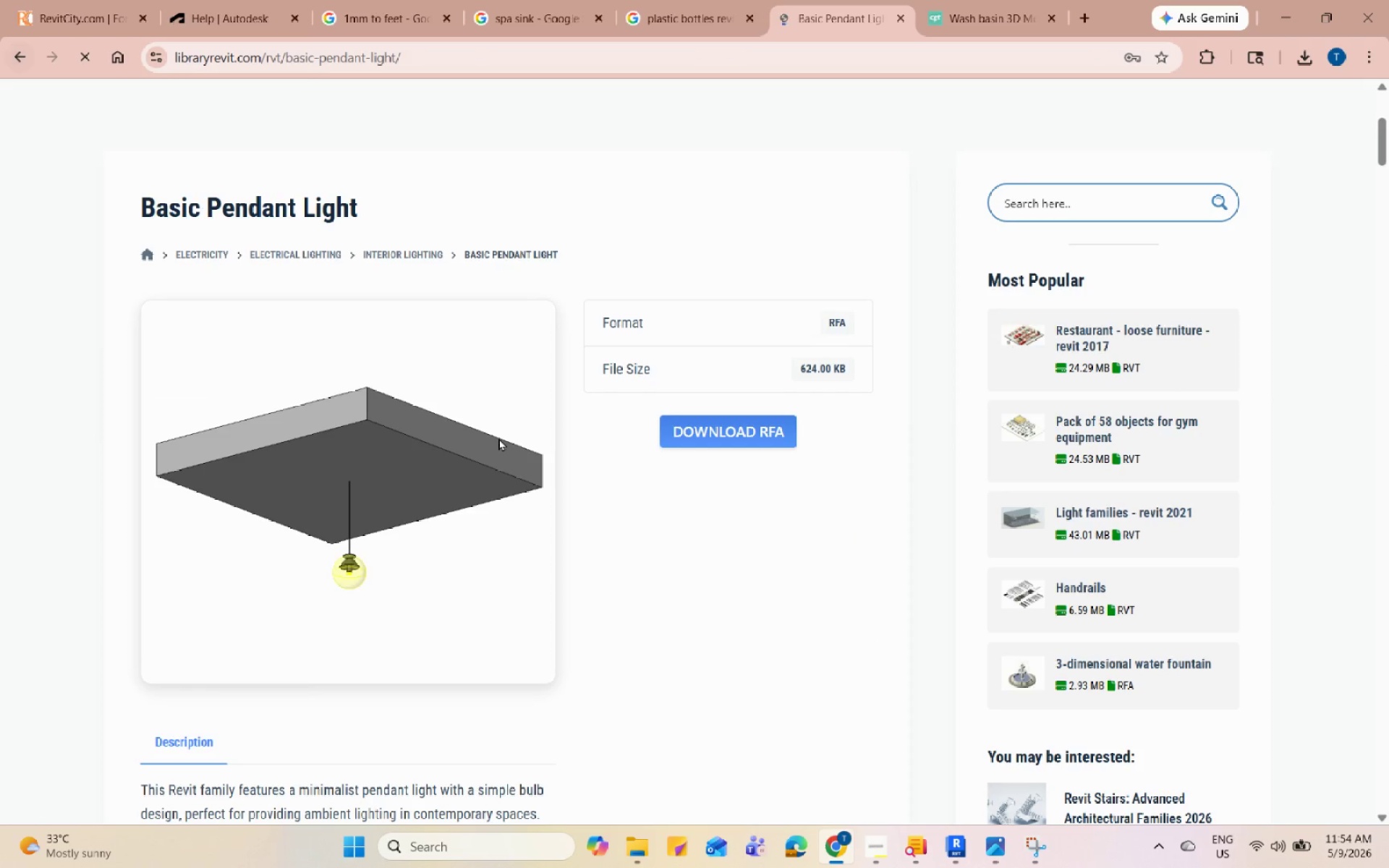 
scroll: coordinate [889, 710], scroll_direction: down, amount: 11.0
 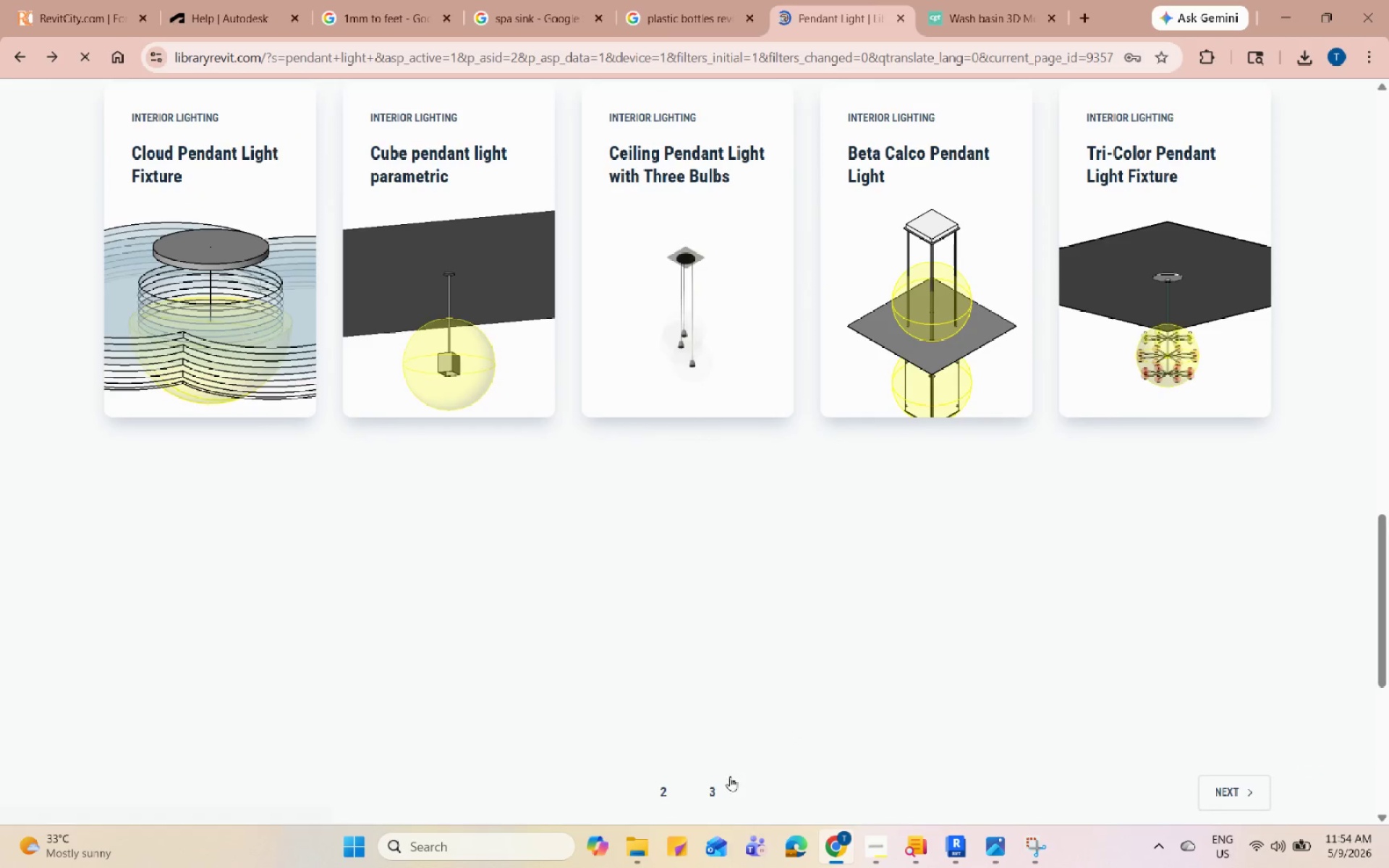 
left_click([710, 790])
 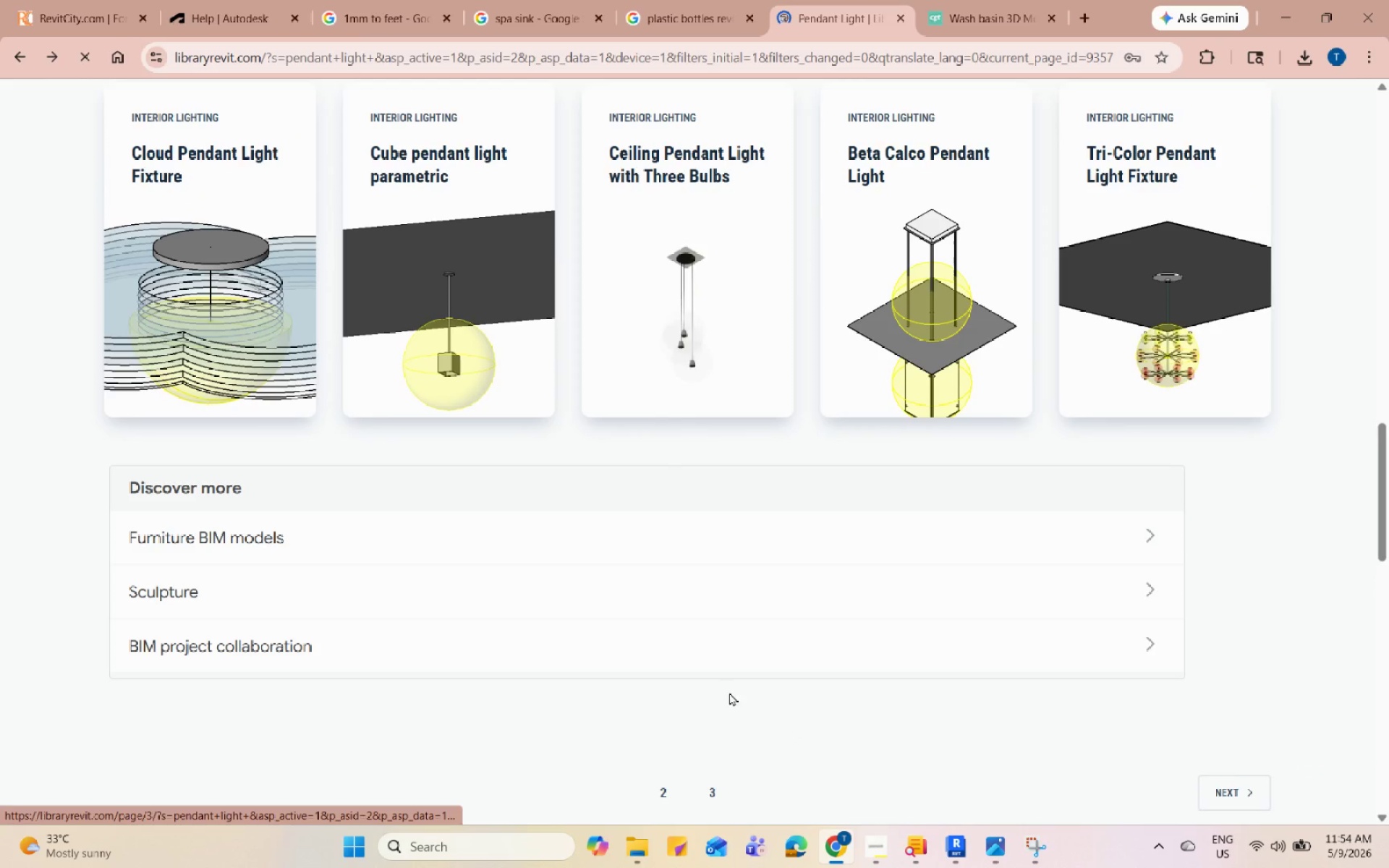 
scroll: coordinate [731, 682], scroll_direction: none, amount: 0.0
 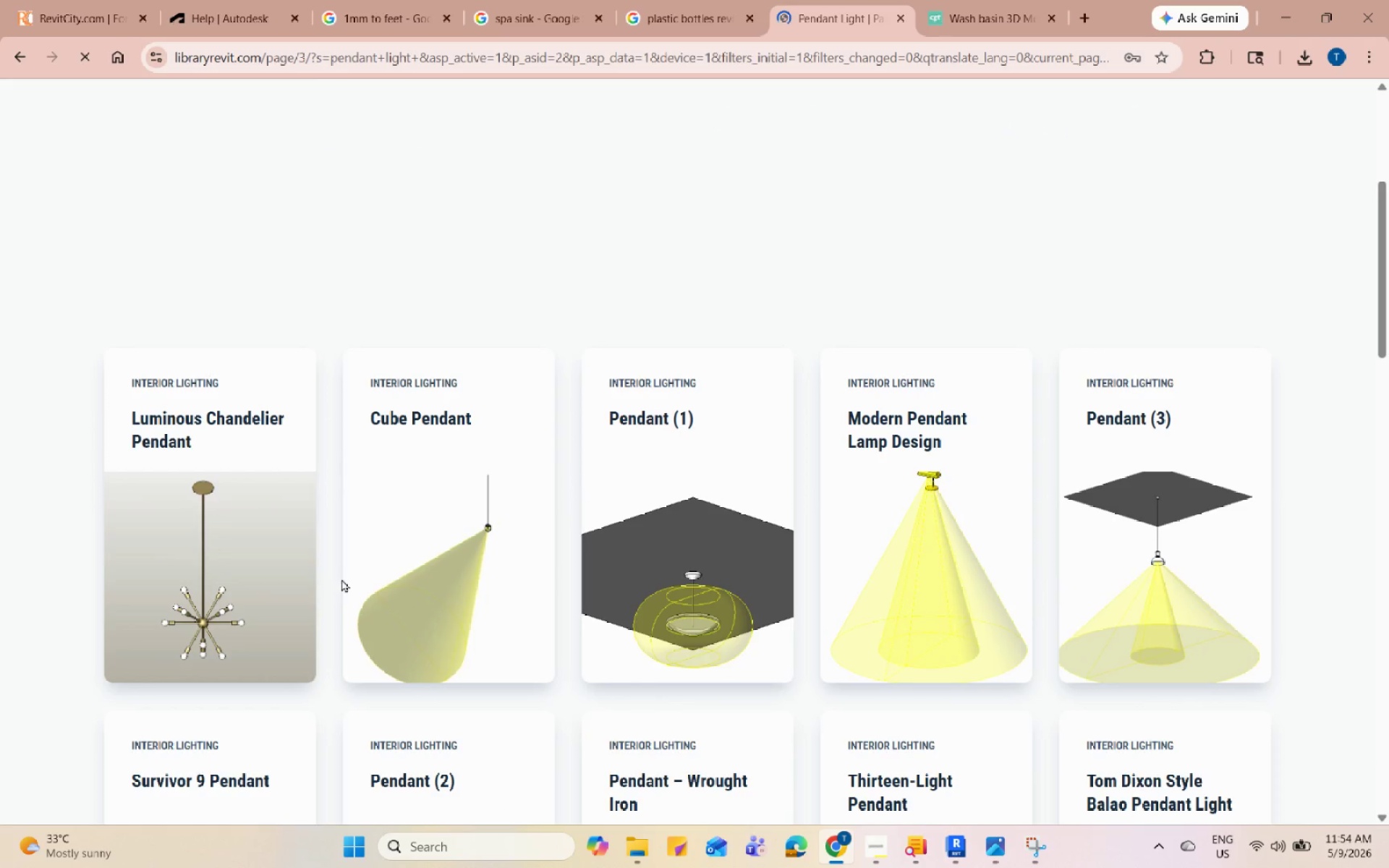 
scroll: coordinate [1178, 456], scroll_direction: down, amount: 4.0
 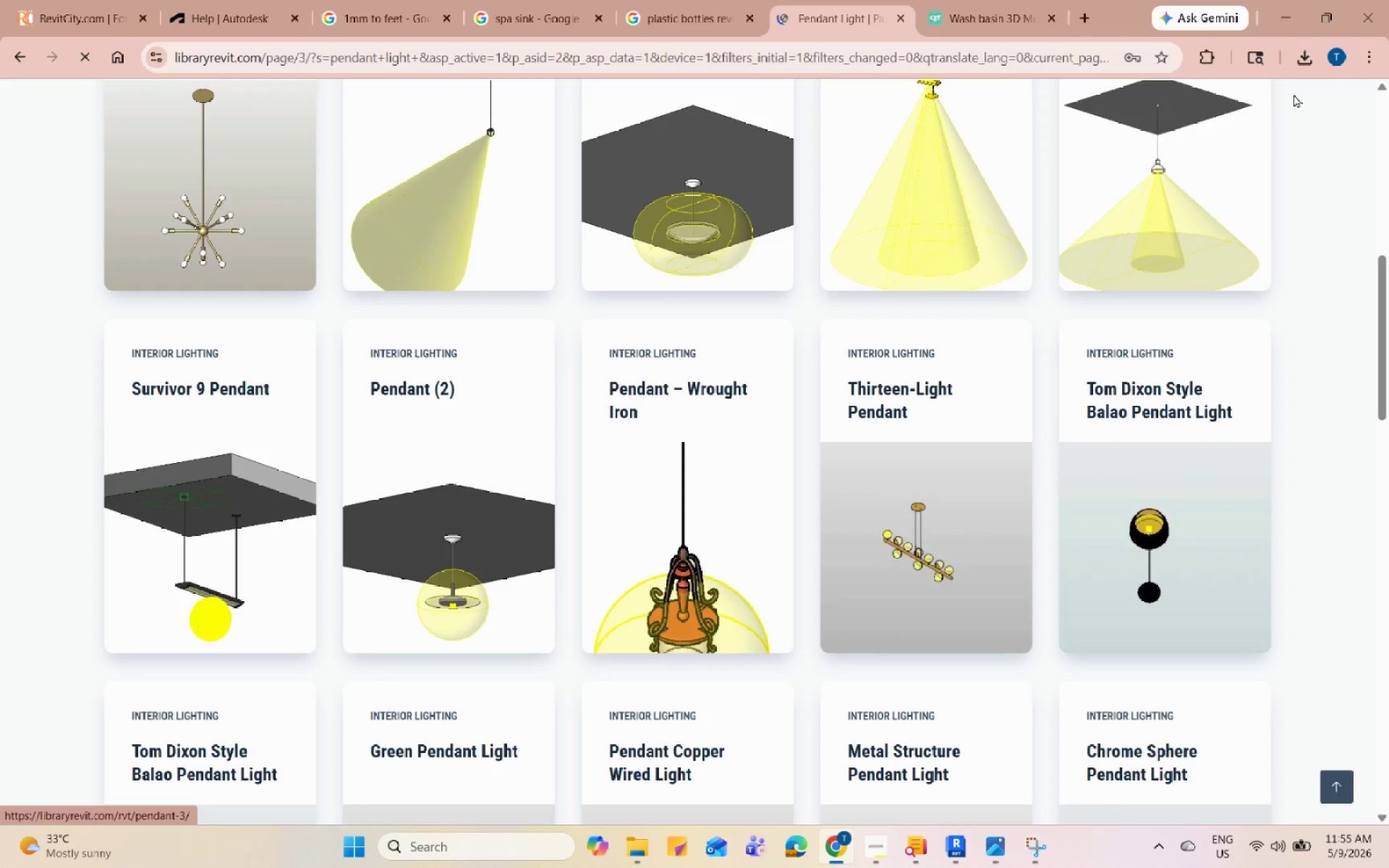 
left_click([1219, 195])
 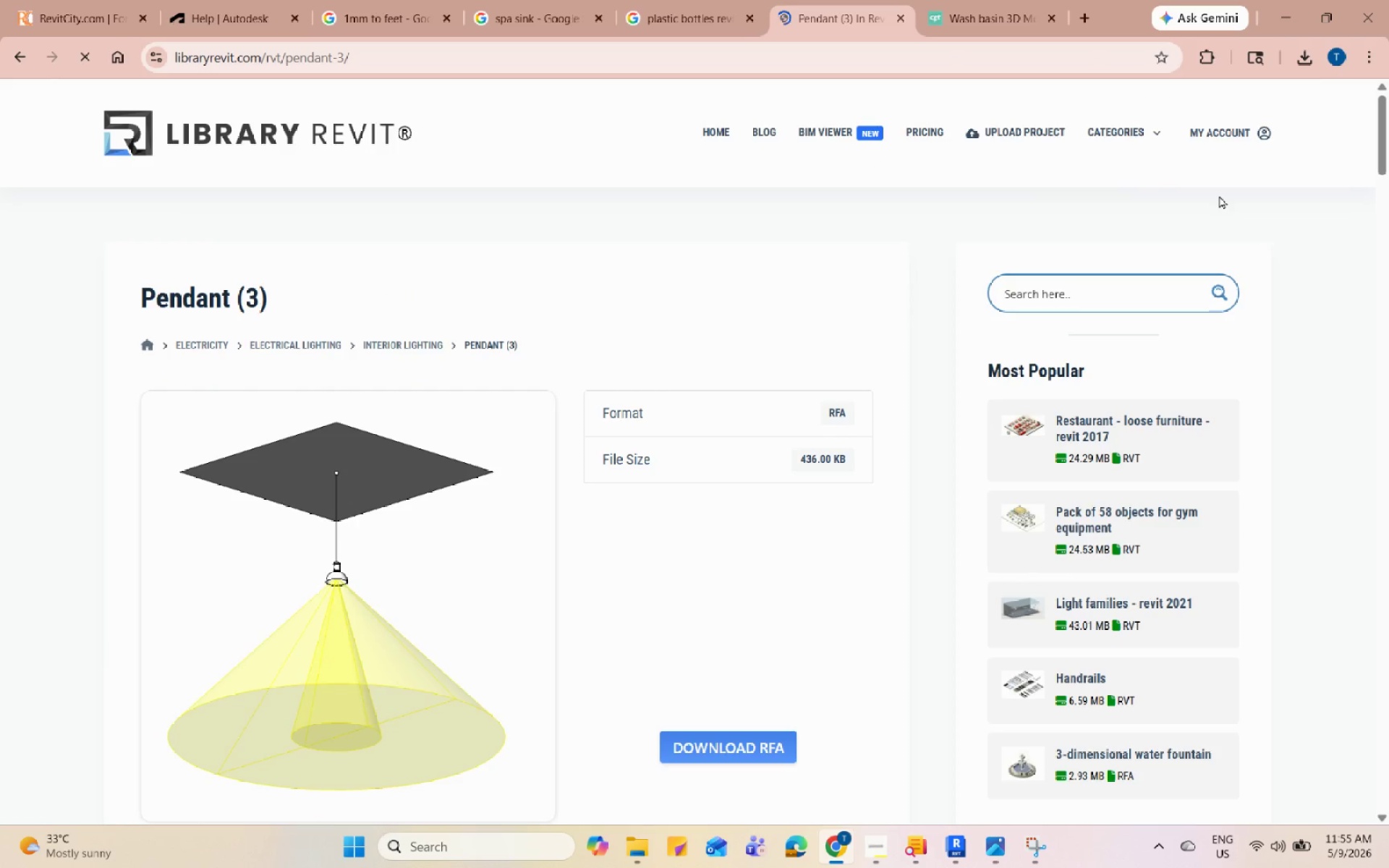 
left_click([764, 749])
 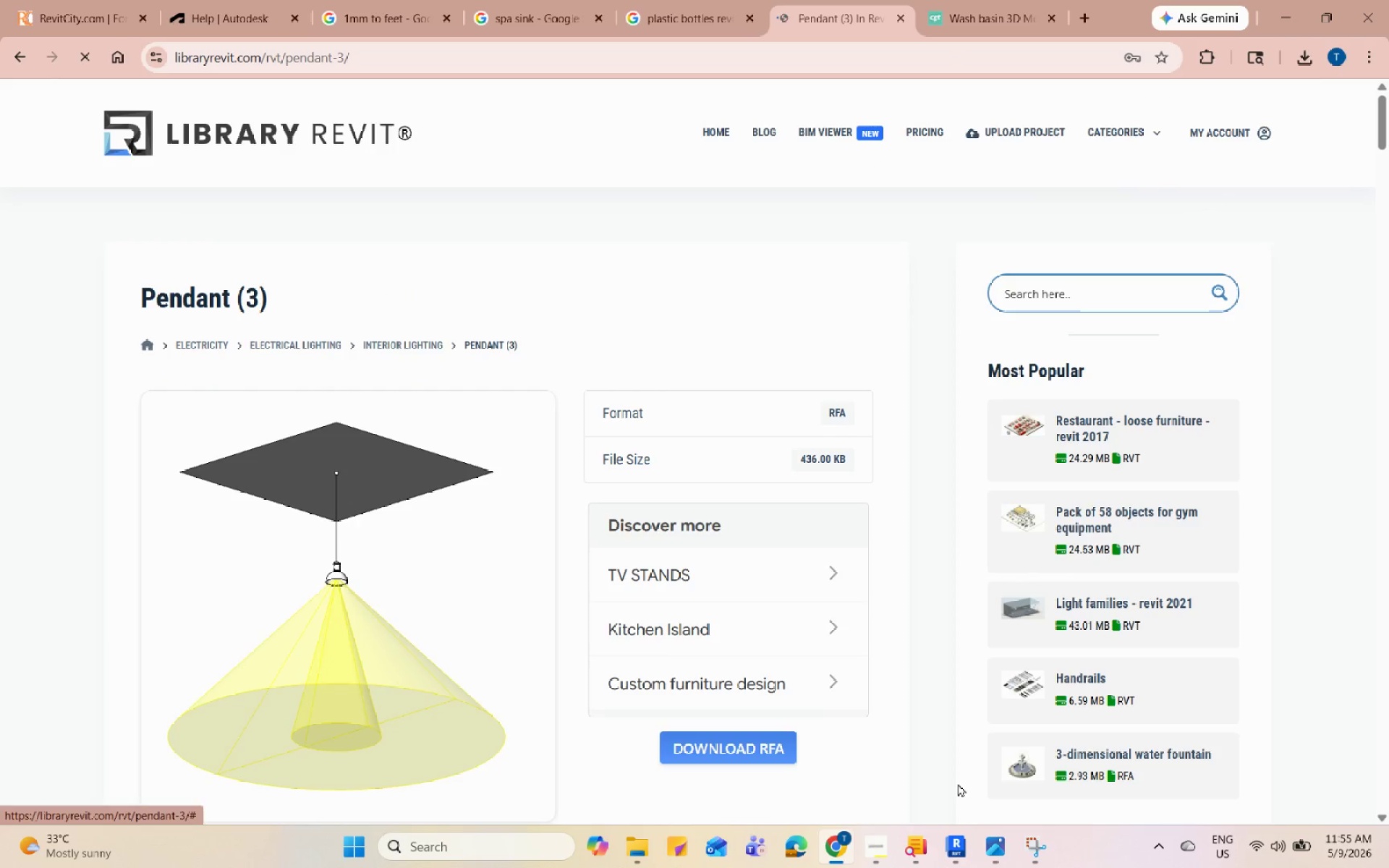 
left_click([956, 853])
 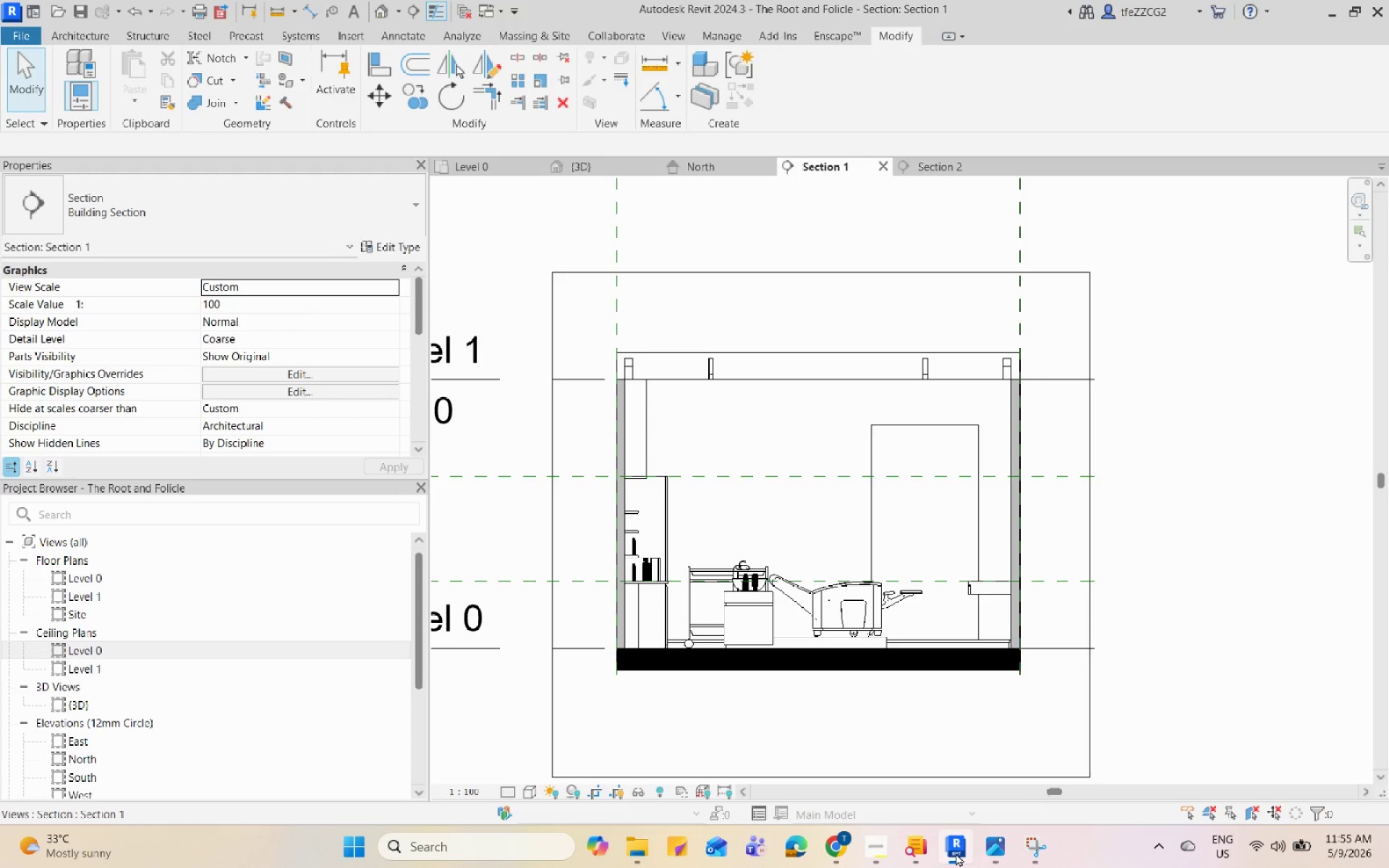 
left_click([956, 853])
 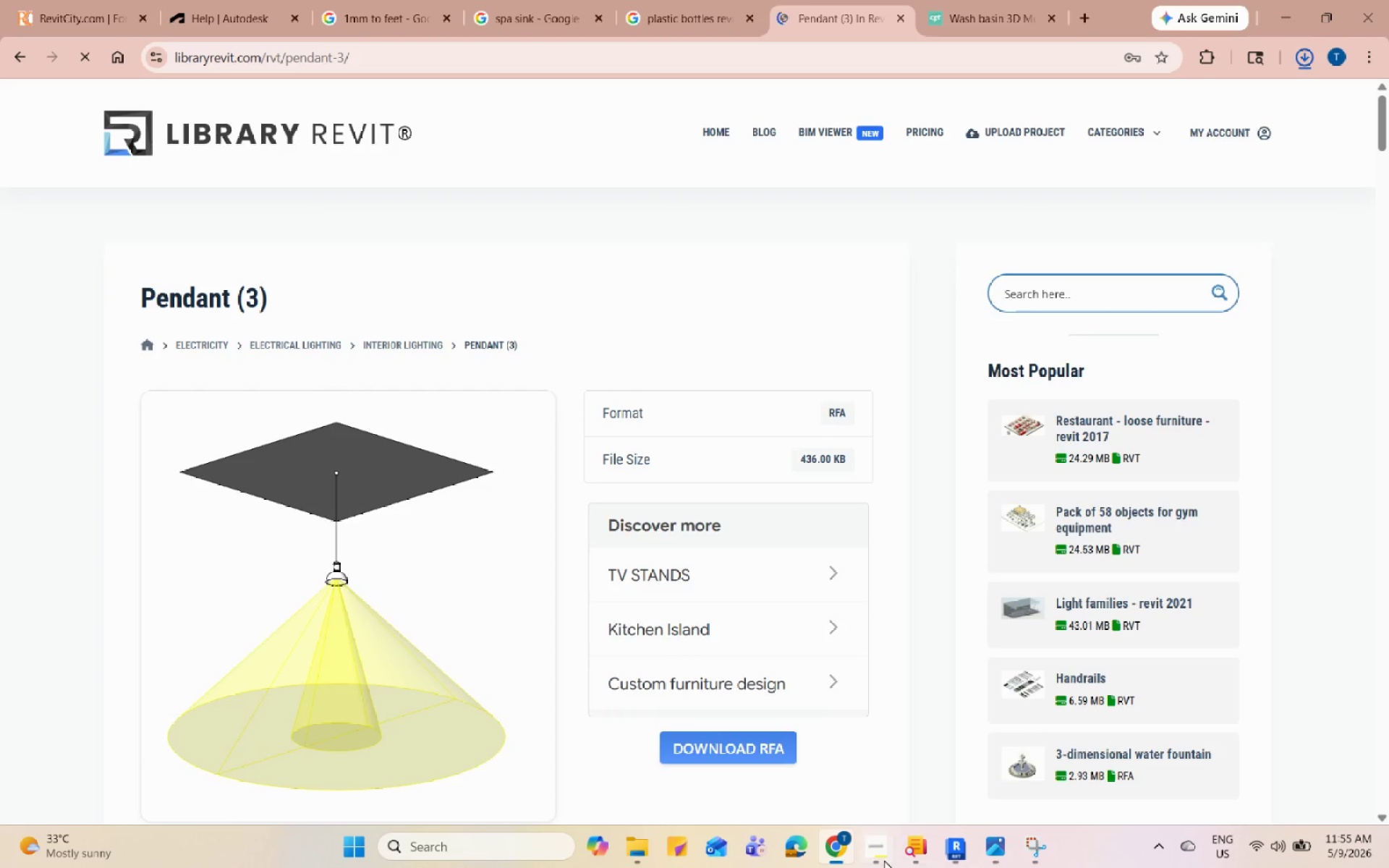 
left_click([884, 859])